 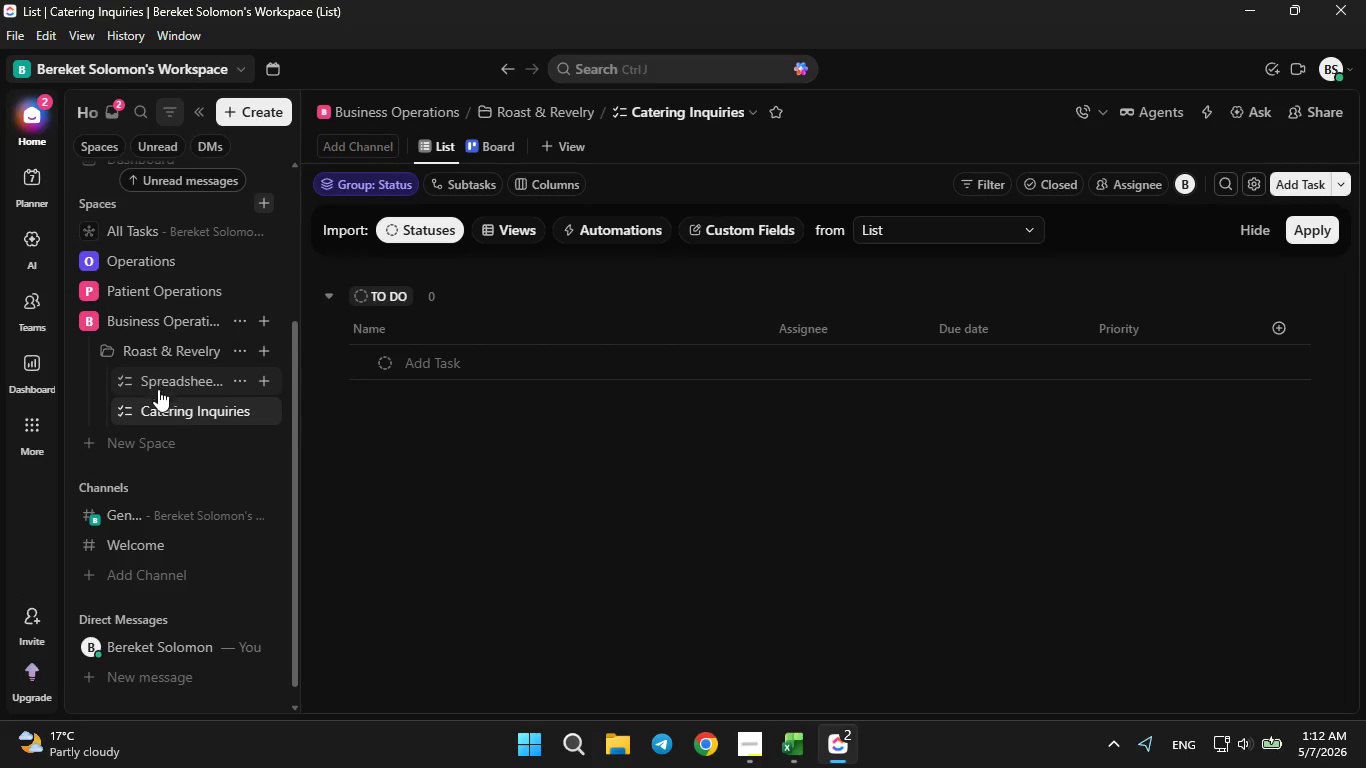 
left_click([182, 382])
 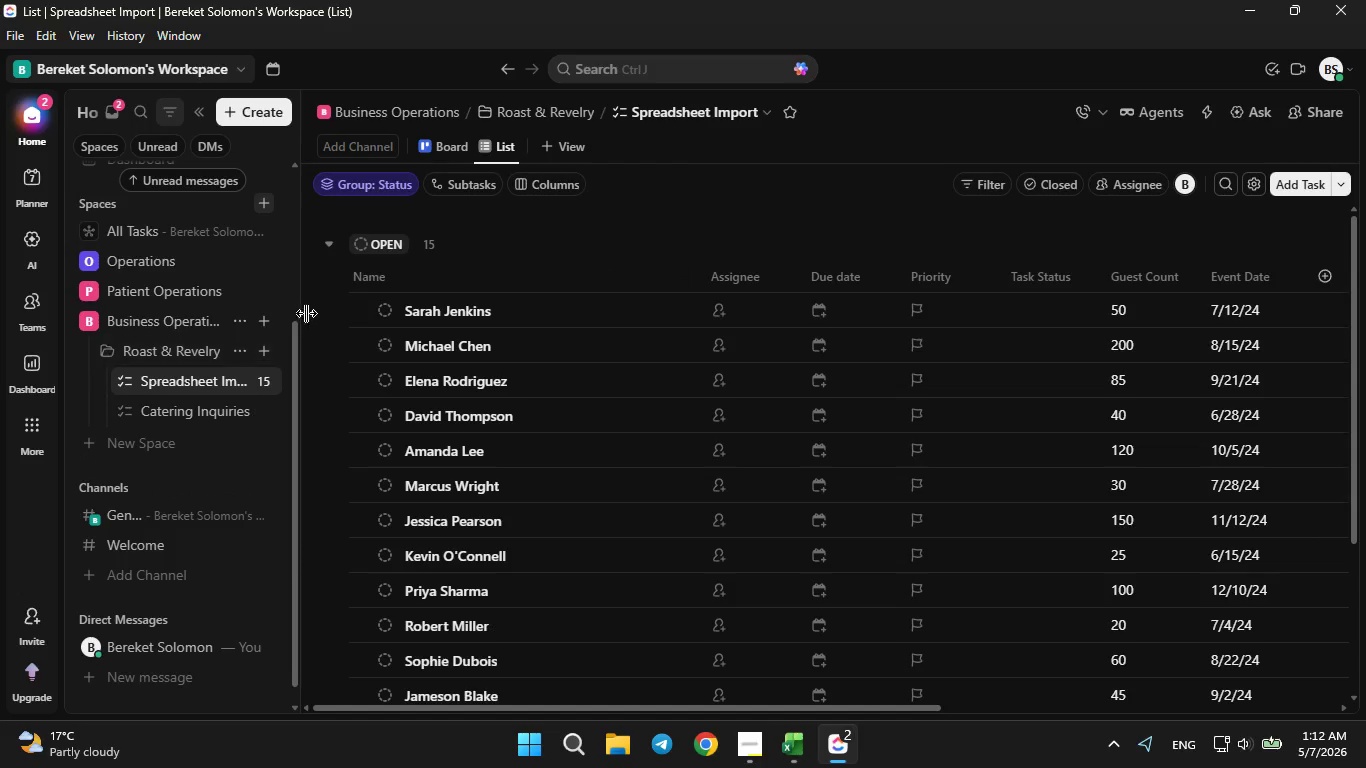 
mouse_move([379, 401])
 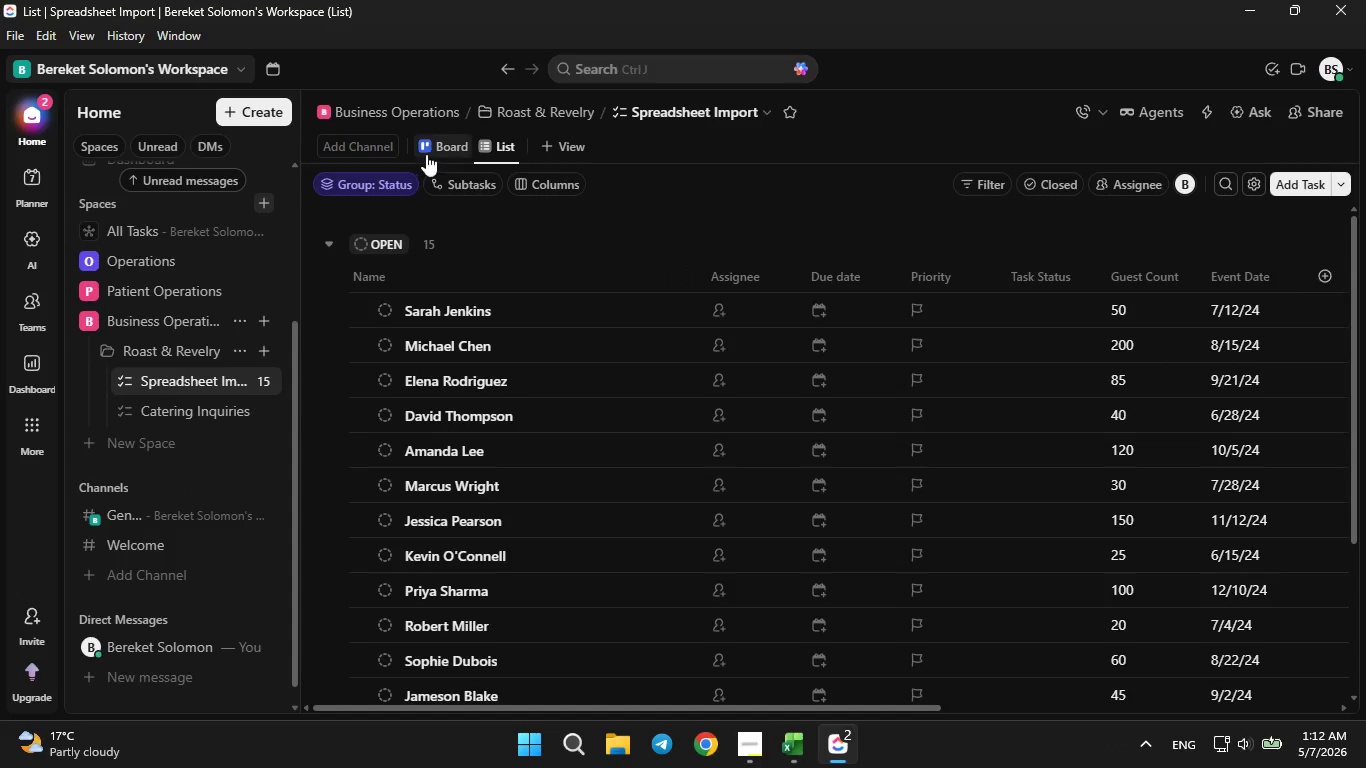 
left_click([426, 151])
 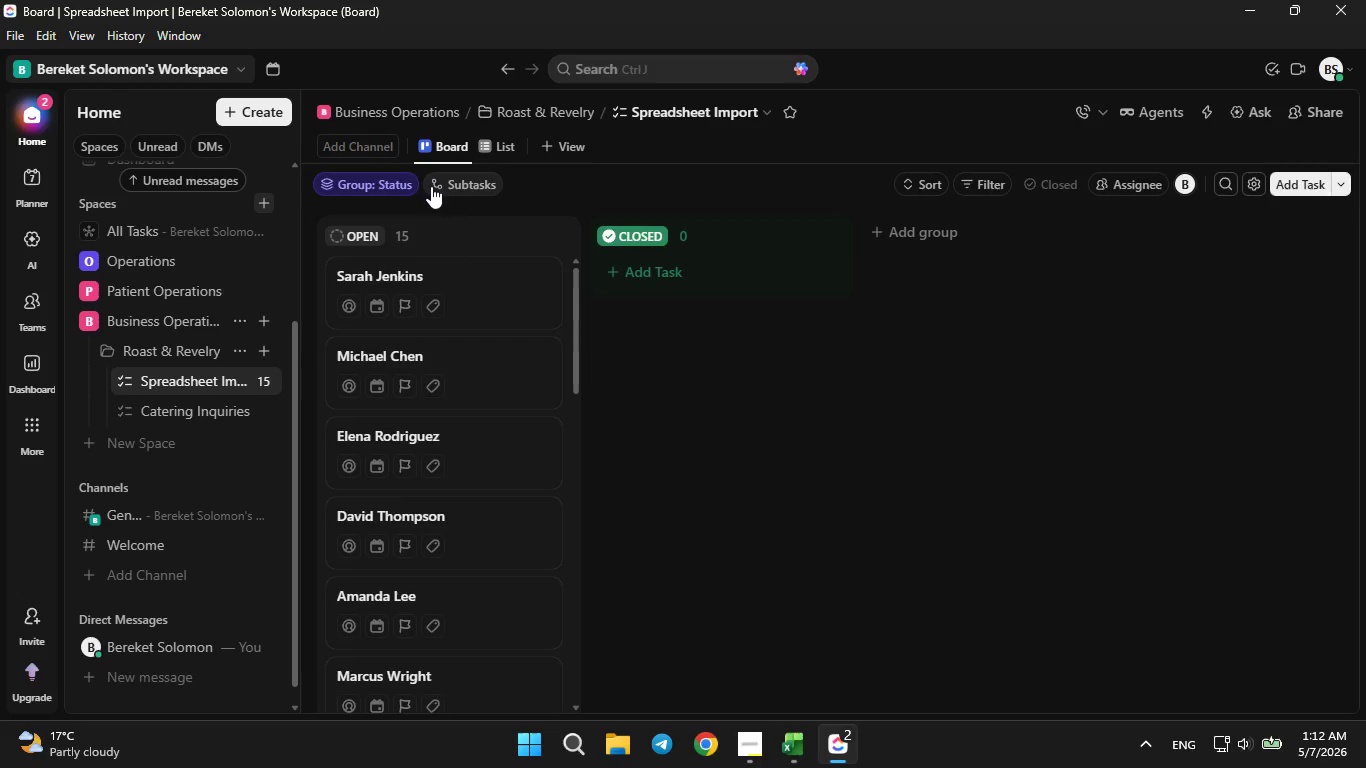 
left_click_drag(start_coordinate=[427, 156], to_coordinate=[475, 155])
 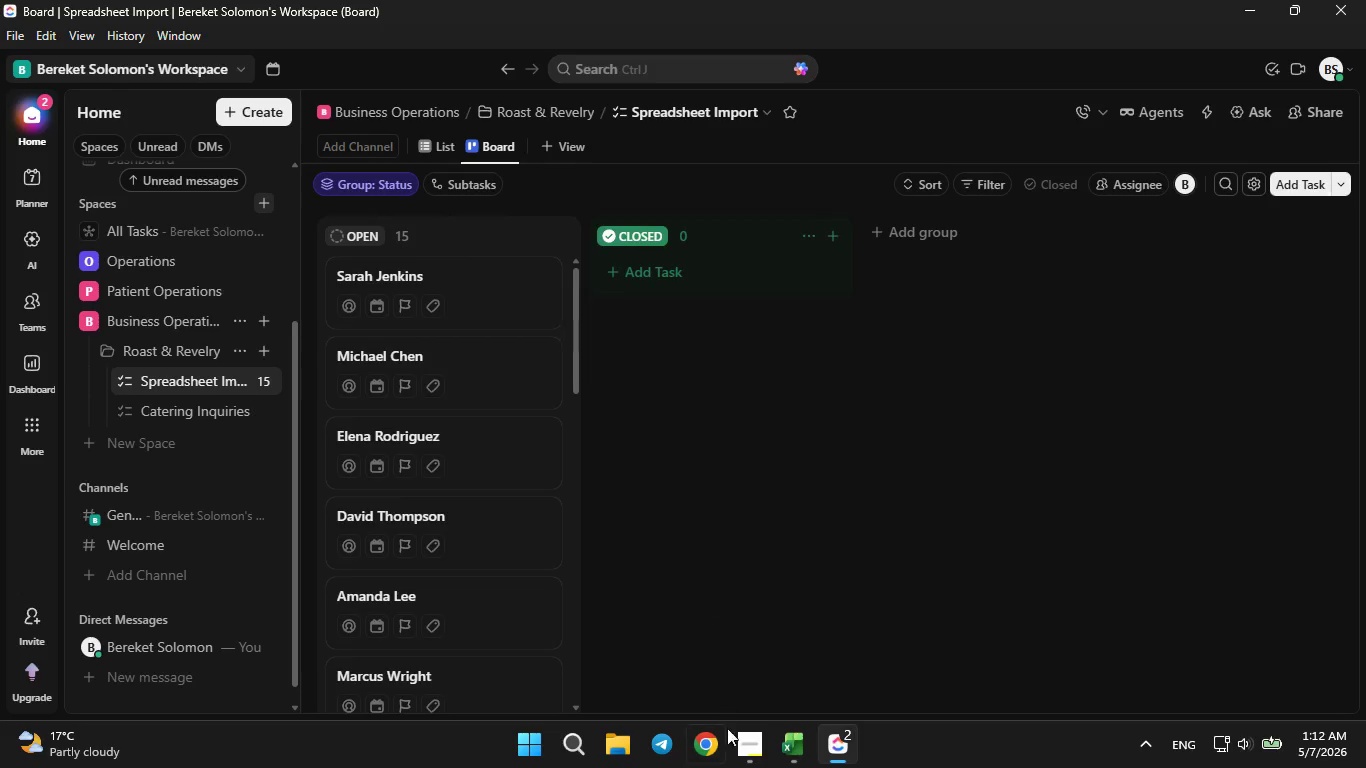 
left_click([742, 767])